 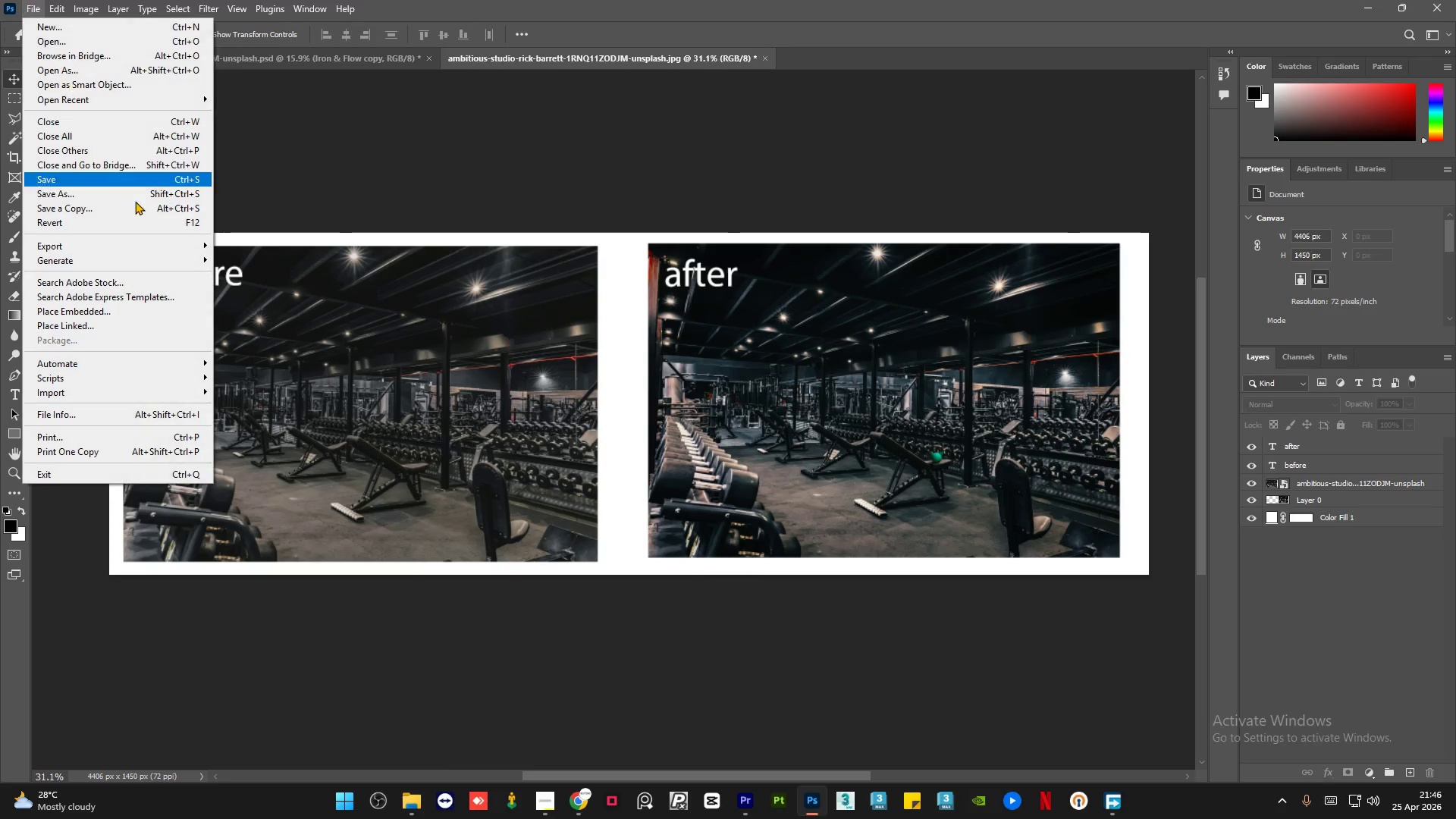 
left_click([254, 243])
 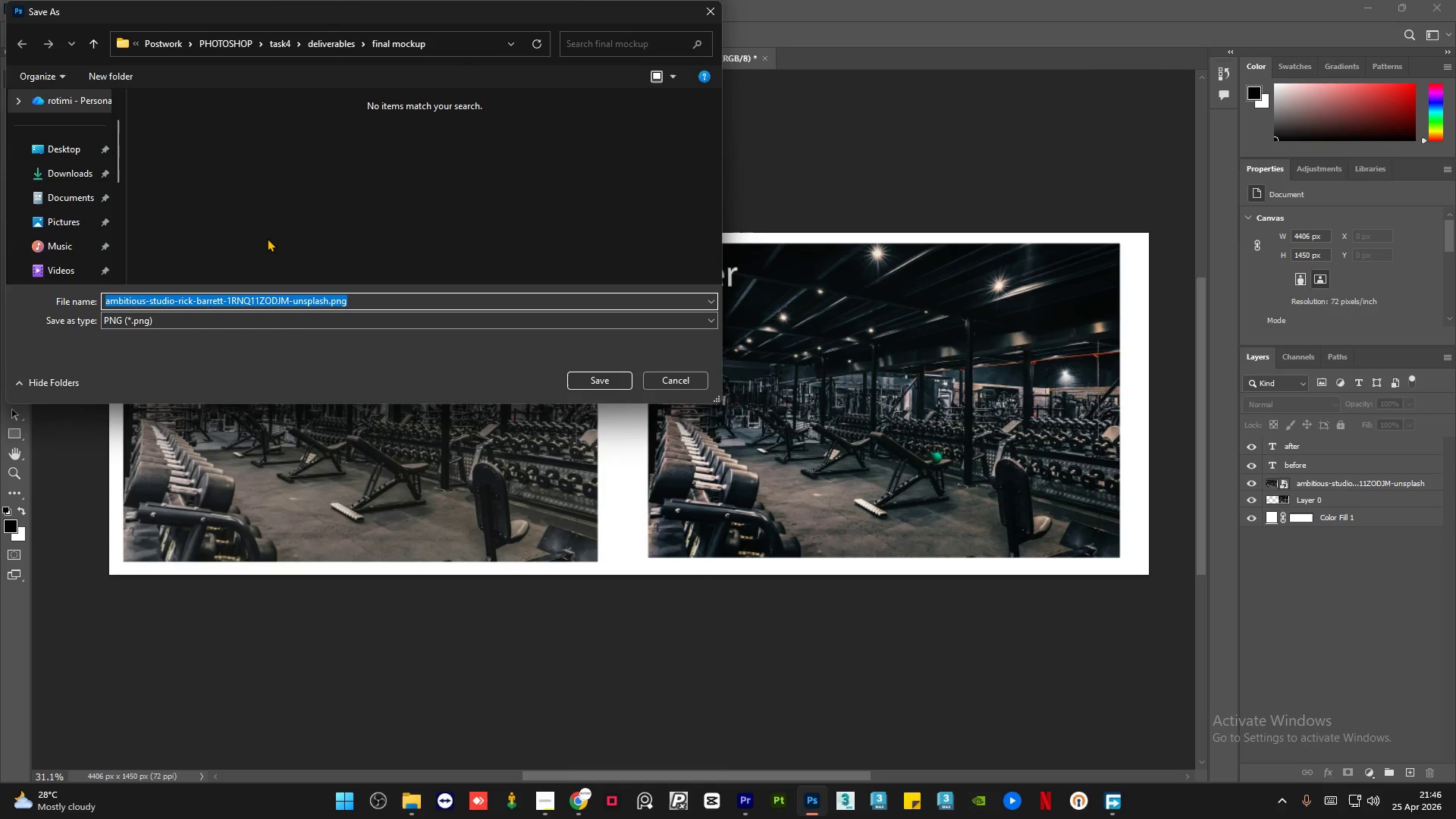 
left_click([261, 212])
 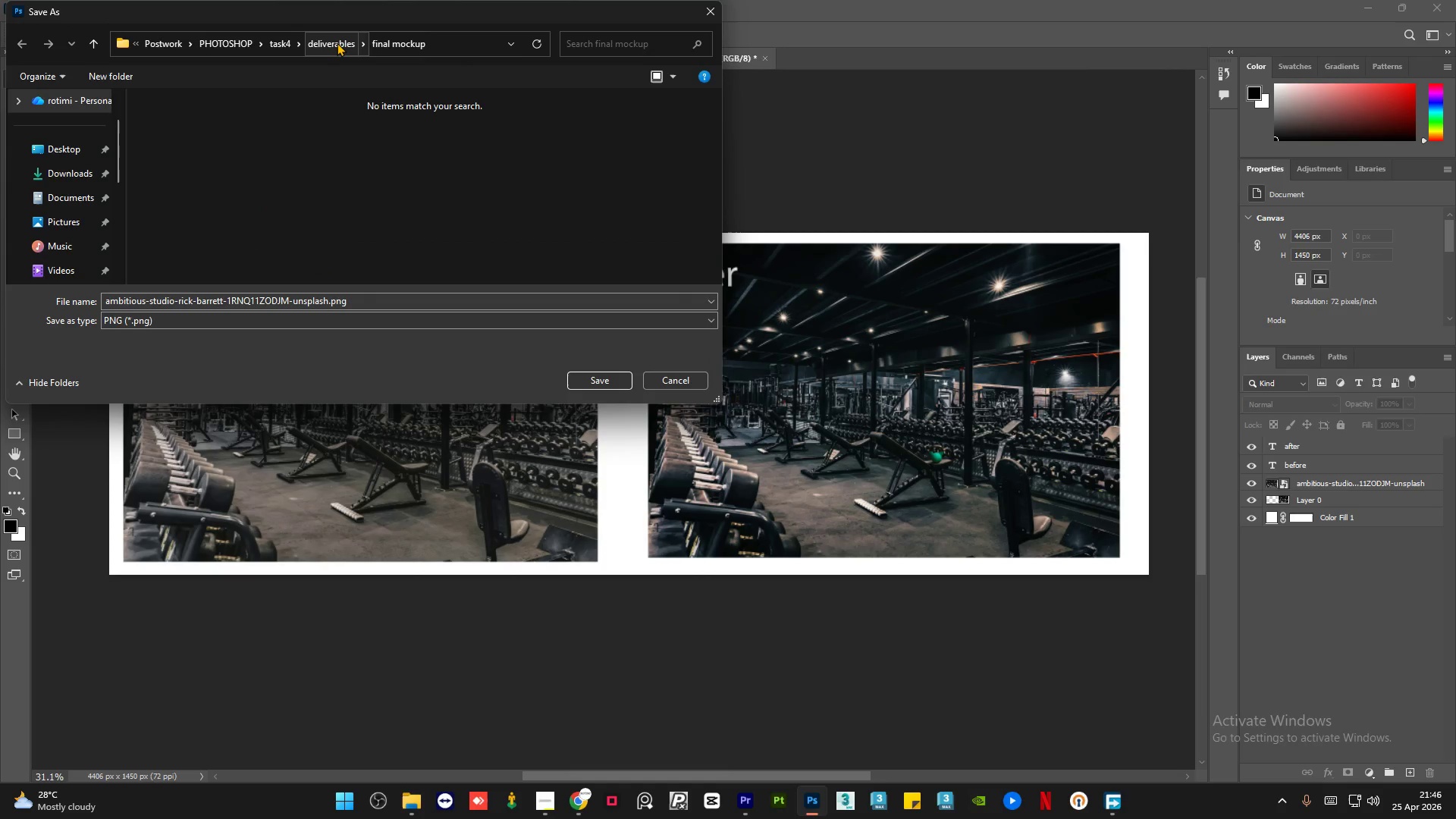 
left_click([337, 42])
 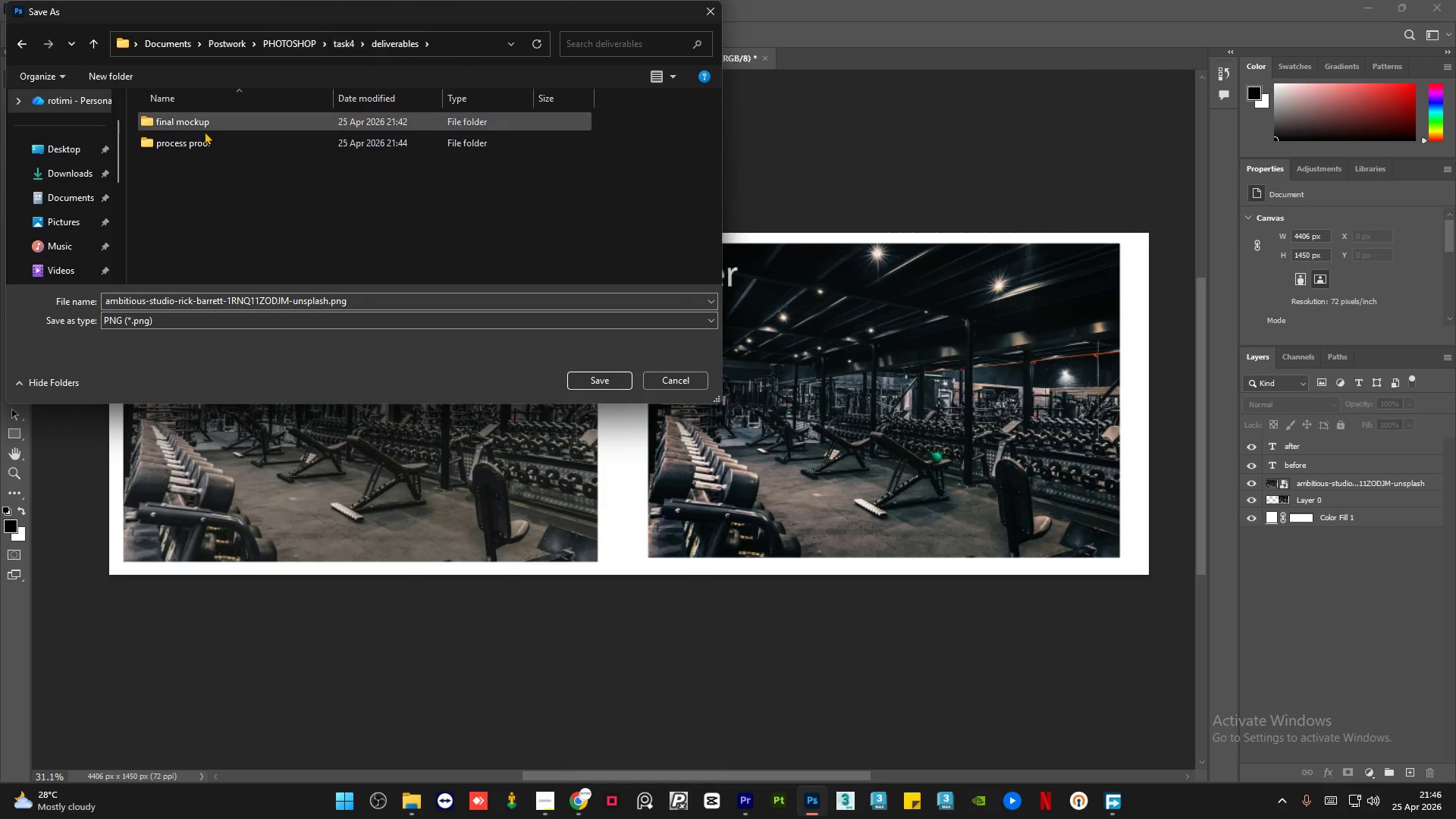 
right_click([190, 174])
 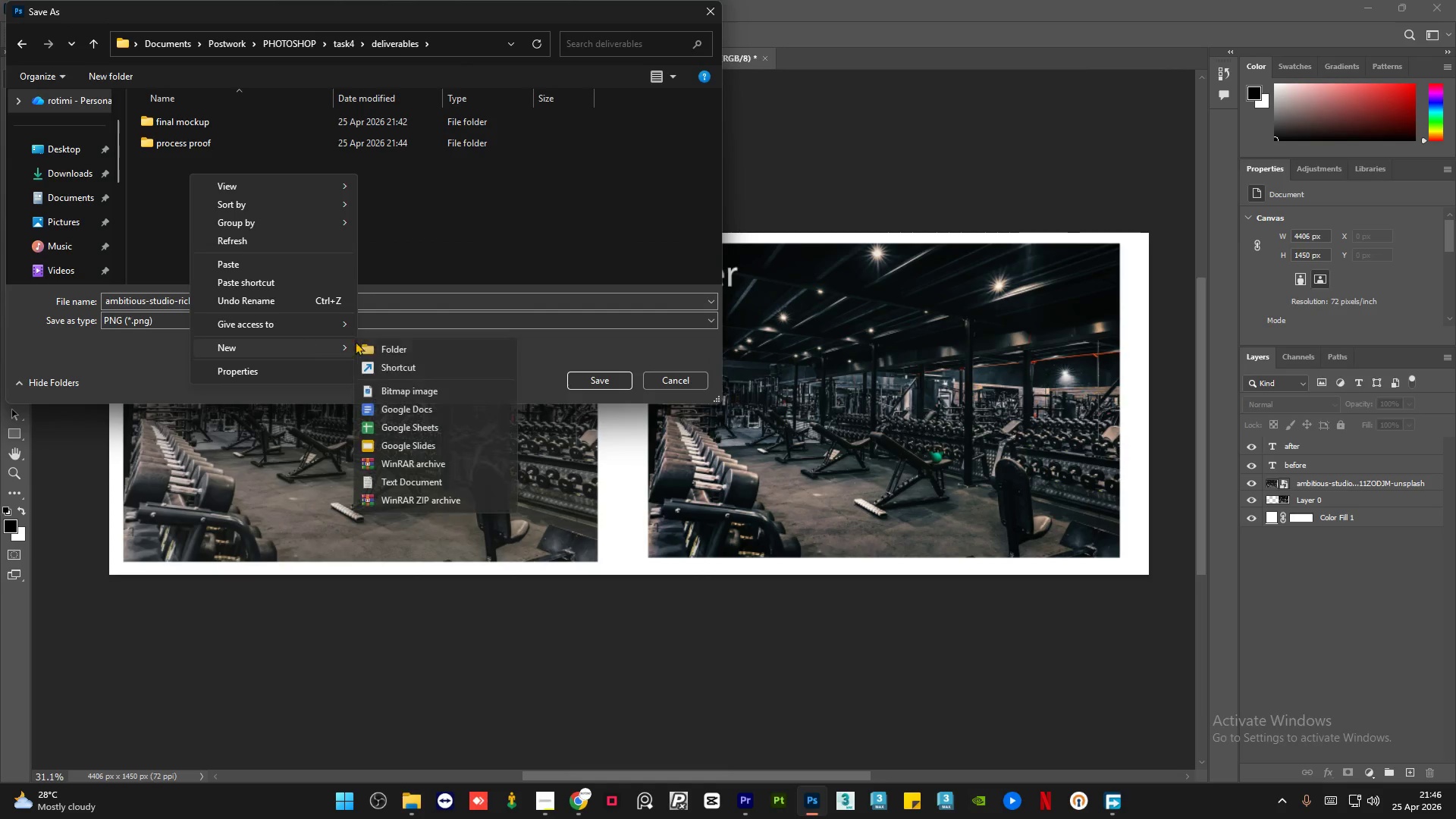 
left_click([388, 347])
 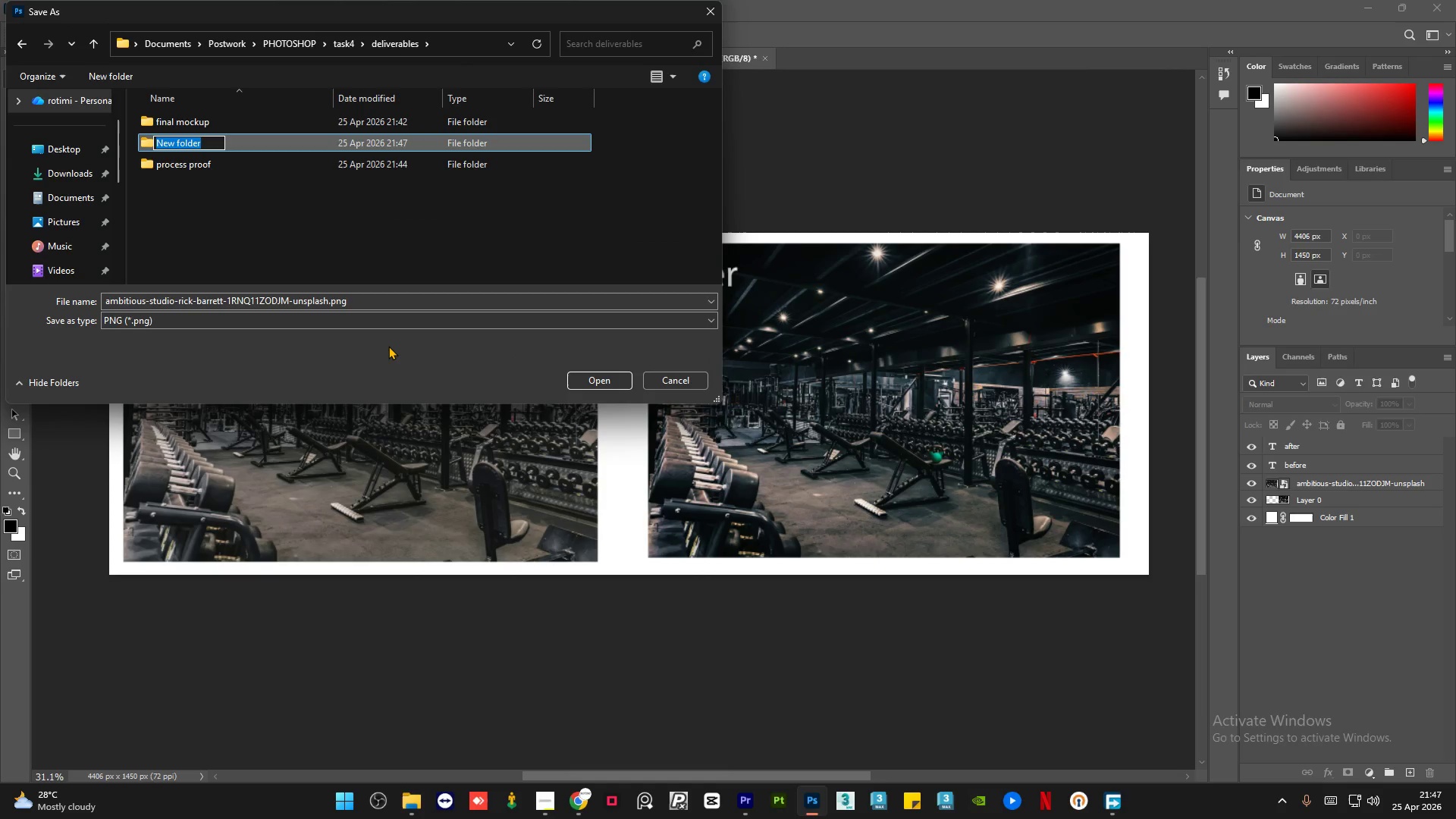 
type(before - after comparisons)
 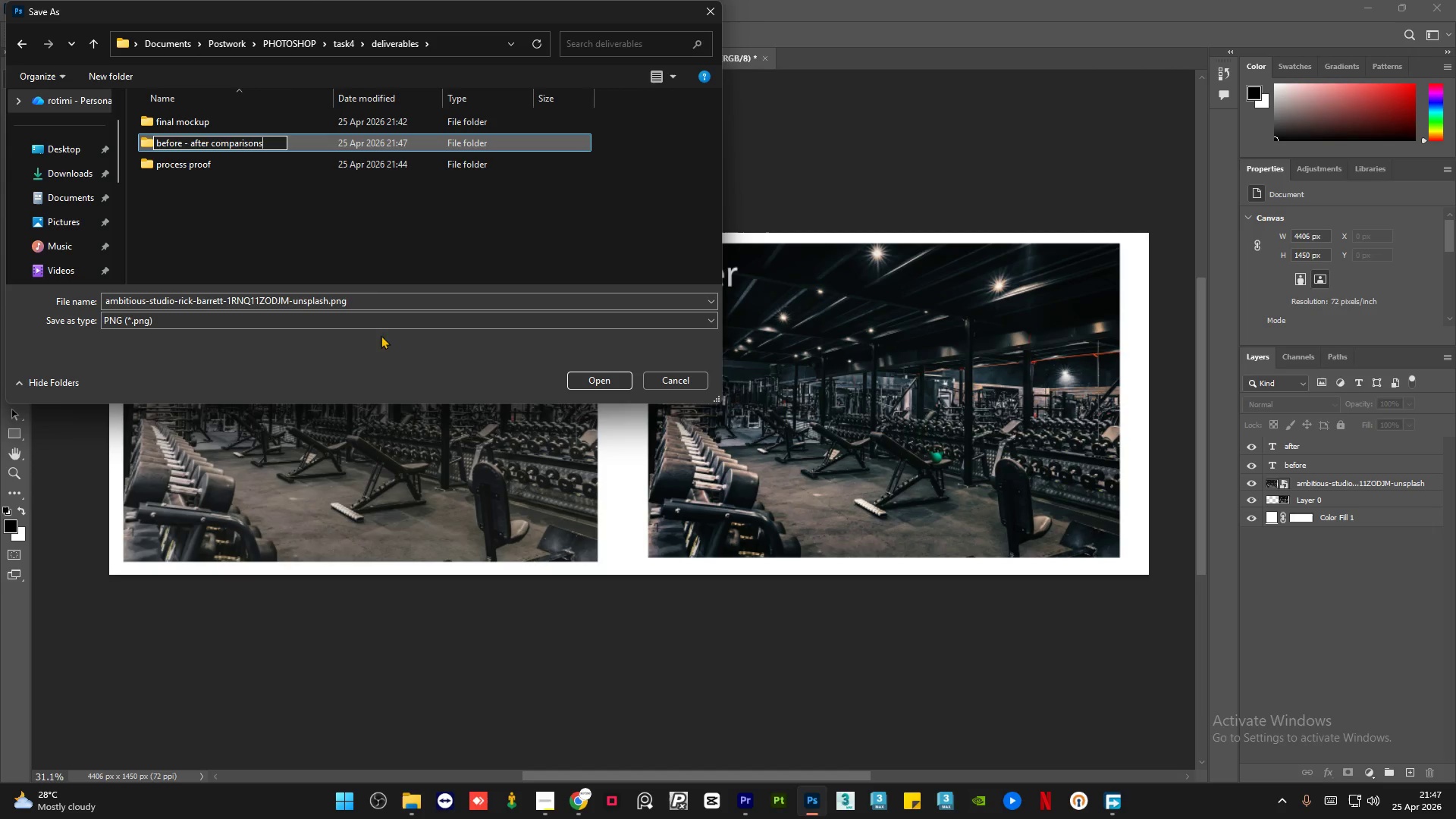 
left_click([281, 203])
 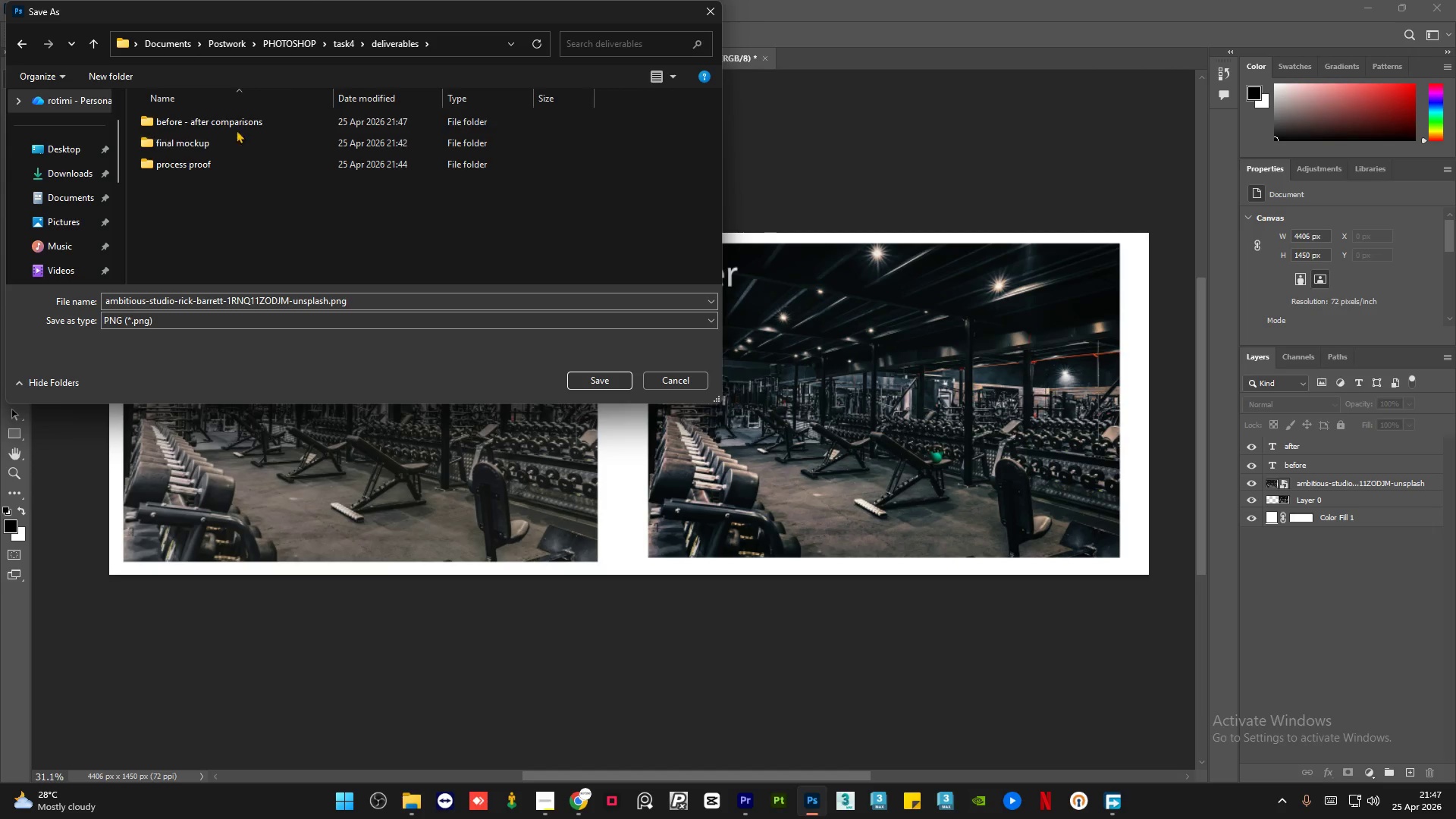 
double_click([239, 121])
 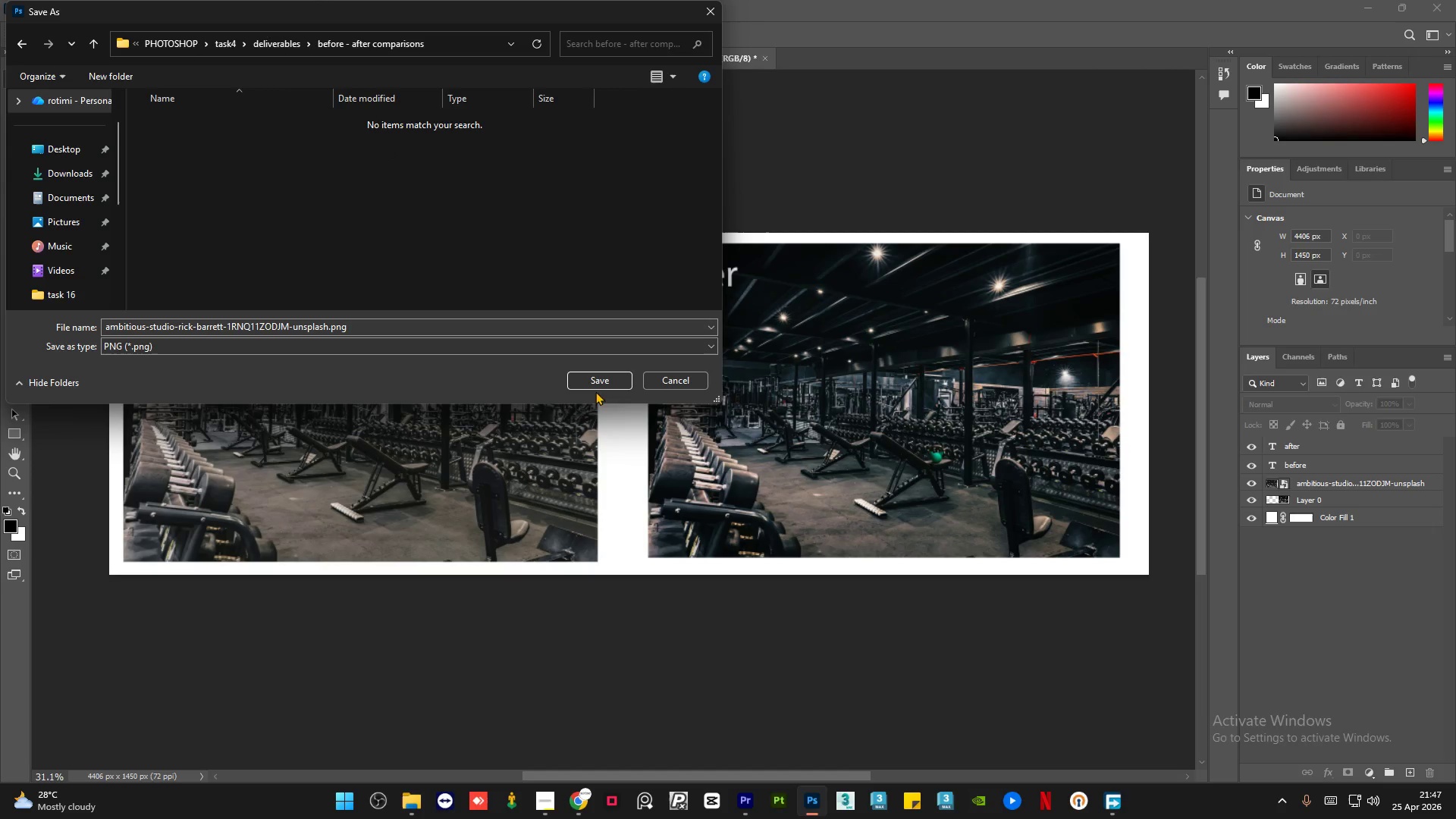 
left_click([595, 383])
 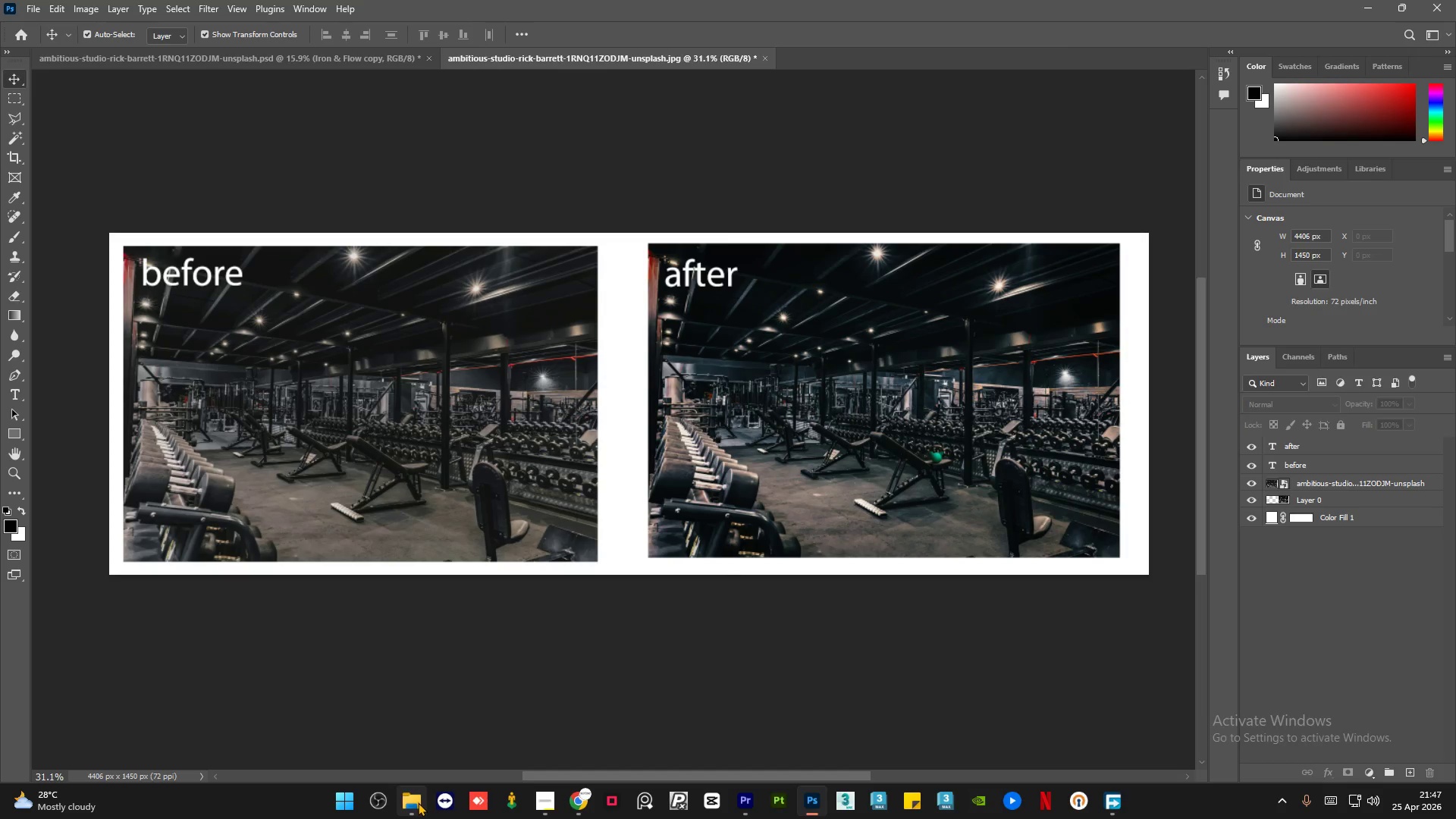 
double_click([184, 161])
 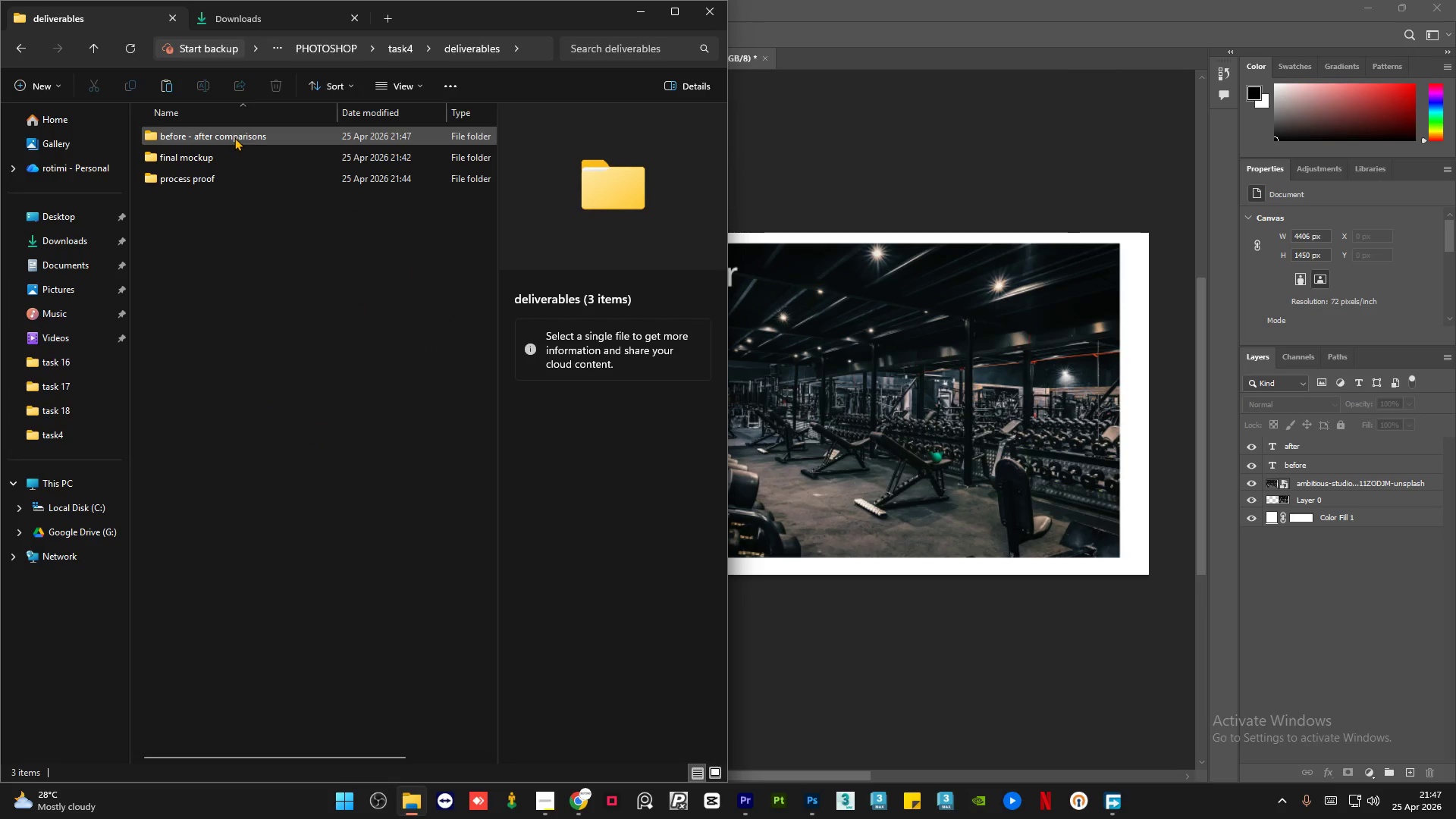 
double_click([234, 137])
 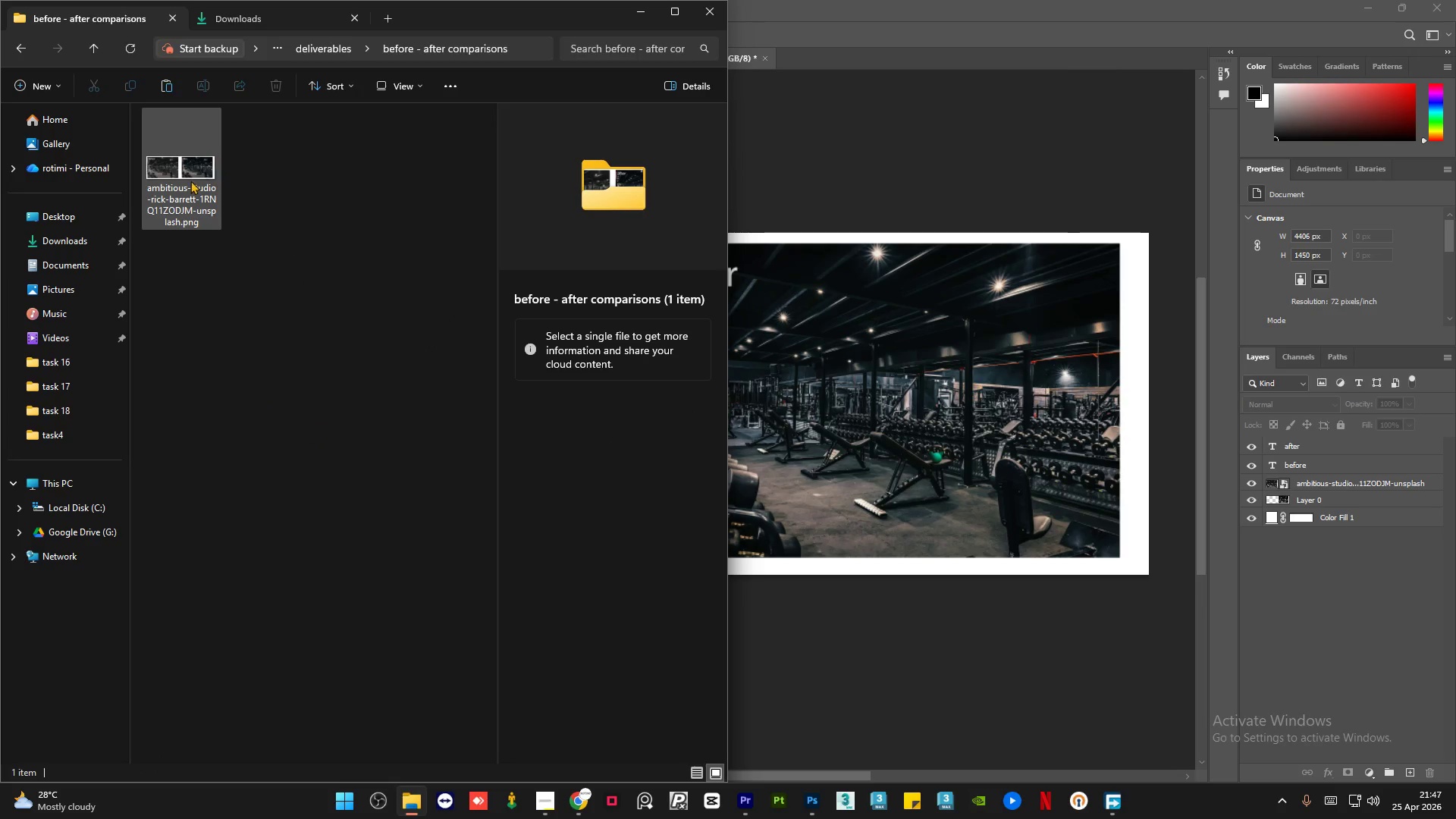 
left_click([189, 182])
 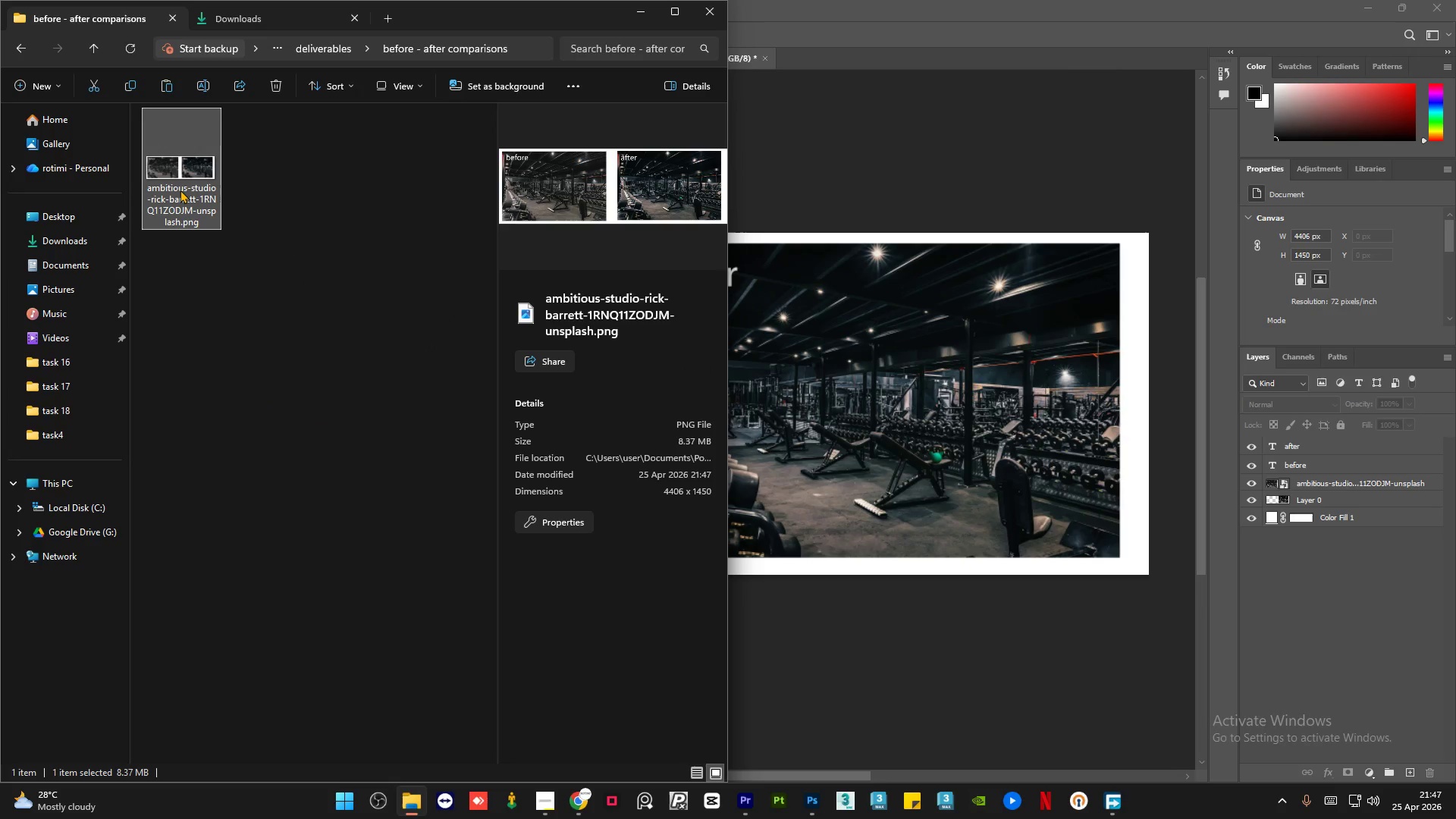 
left_click([180, 190])
 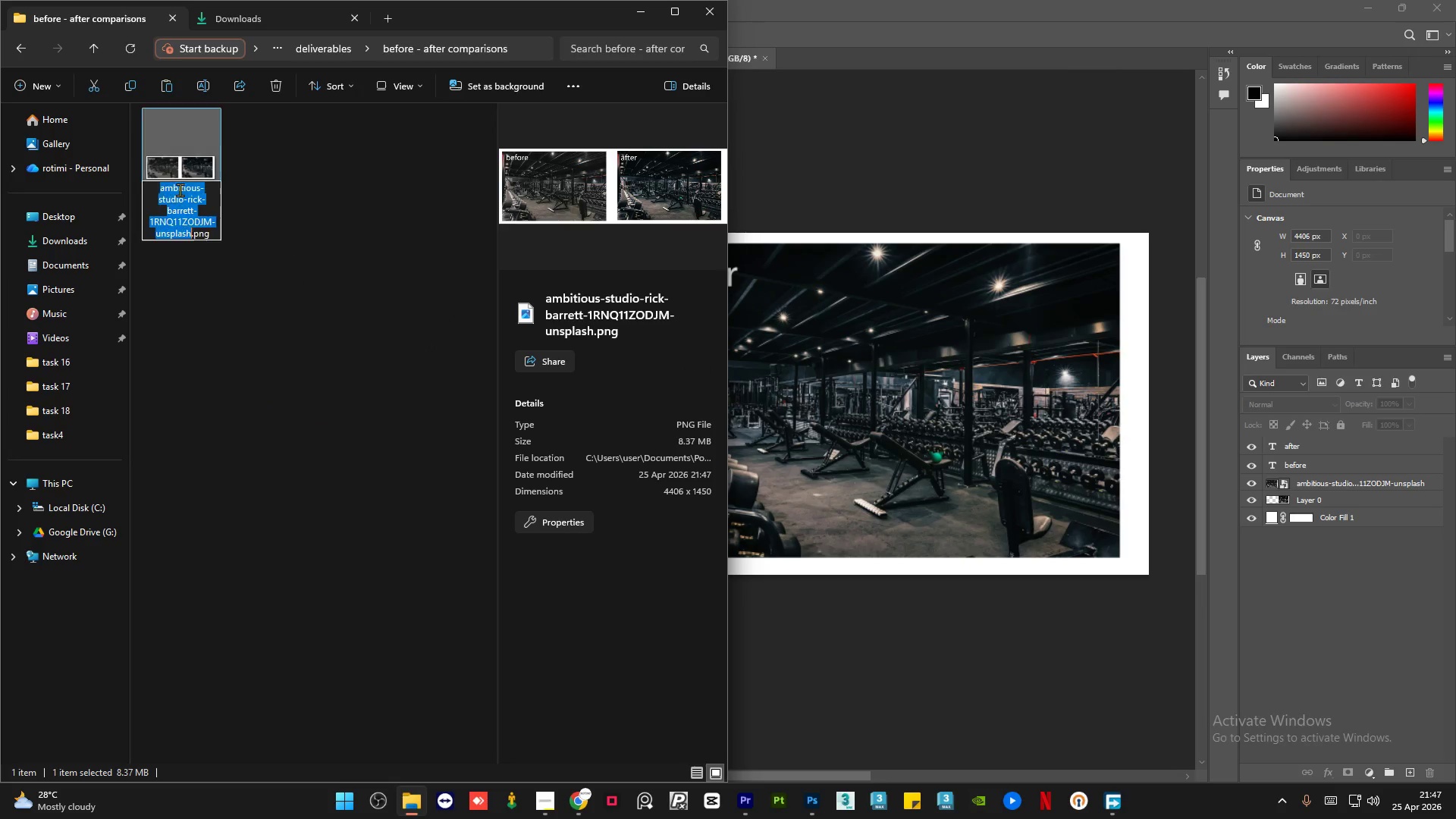 
key(1)
 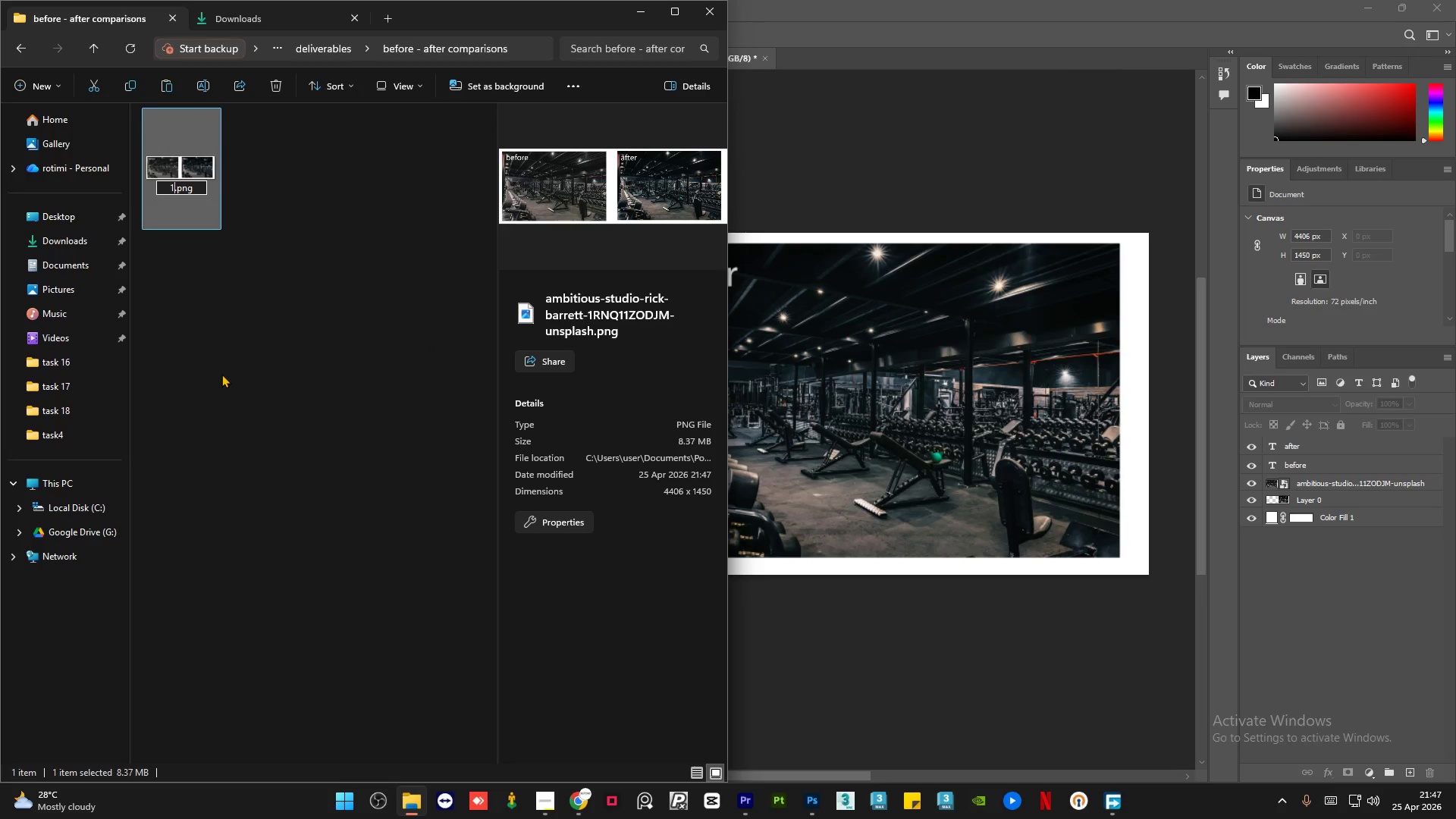 
left_click([221, 374])
 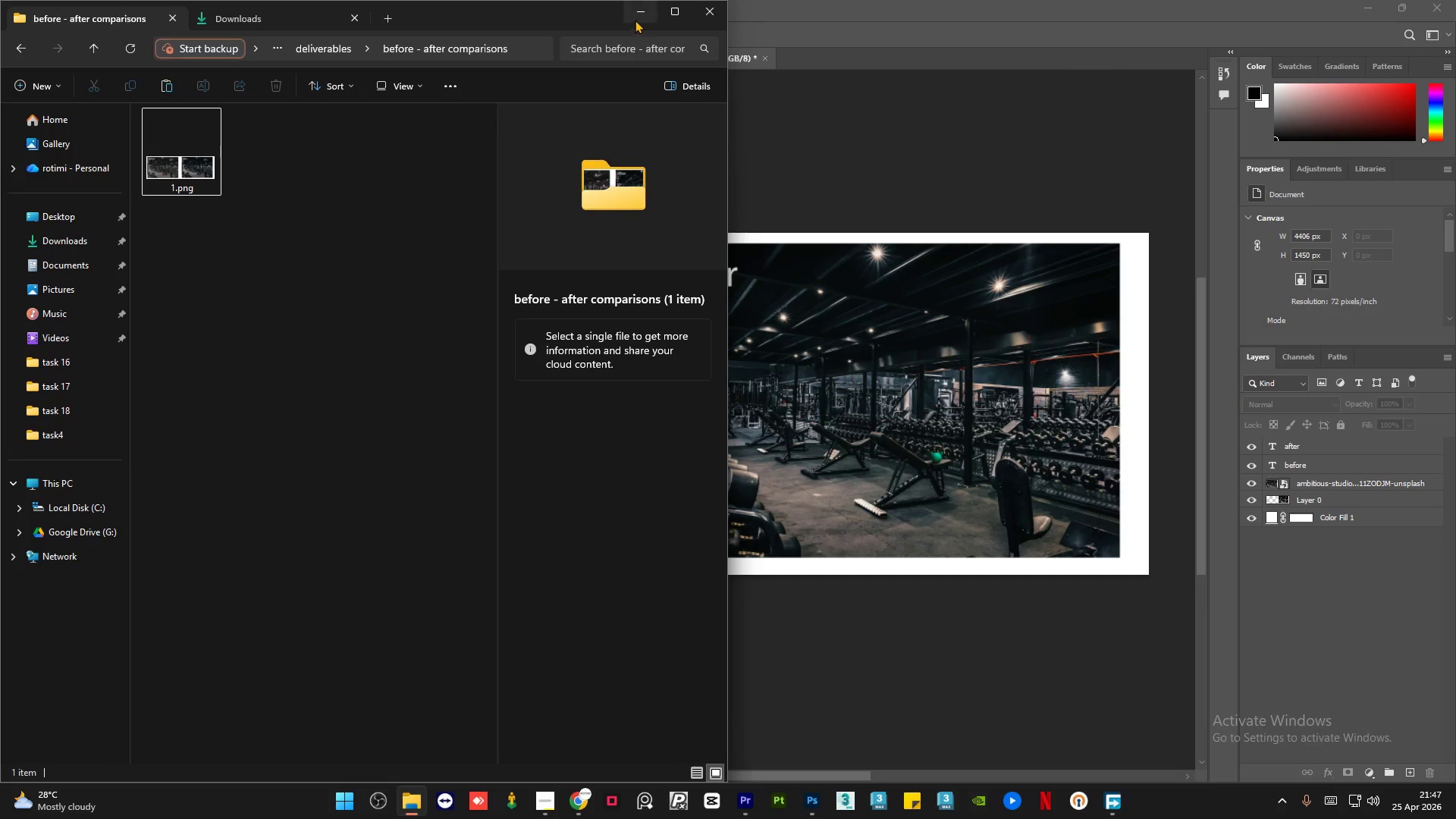 
double_click([711, 165])
 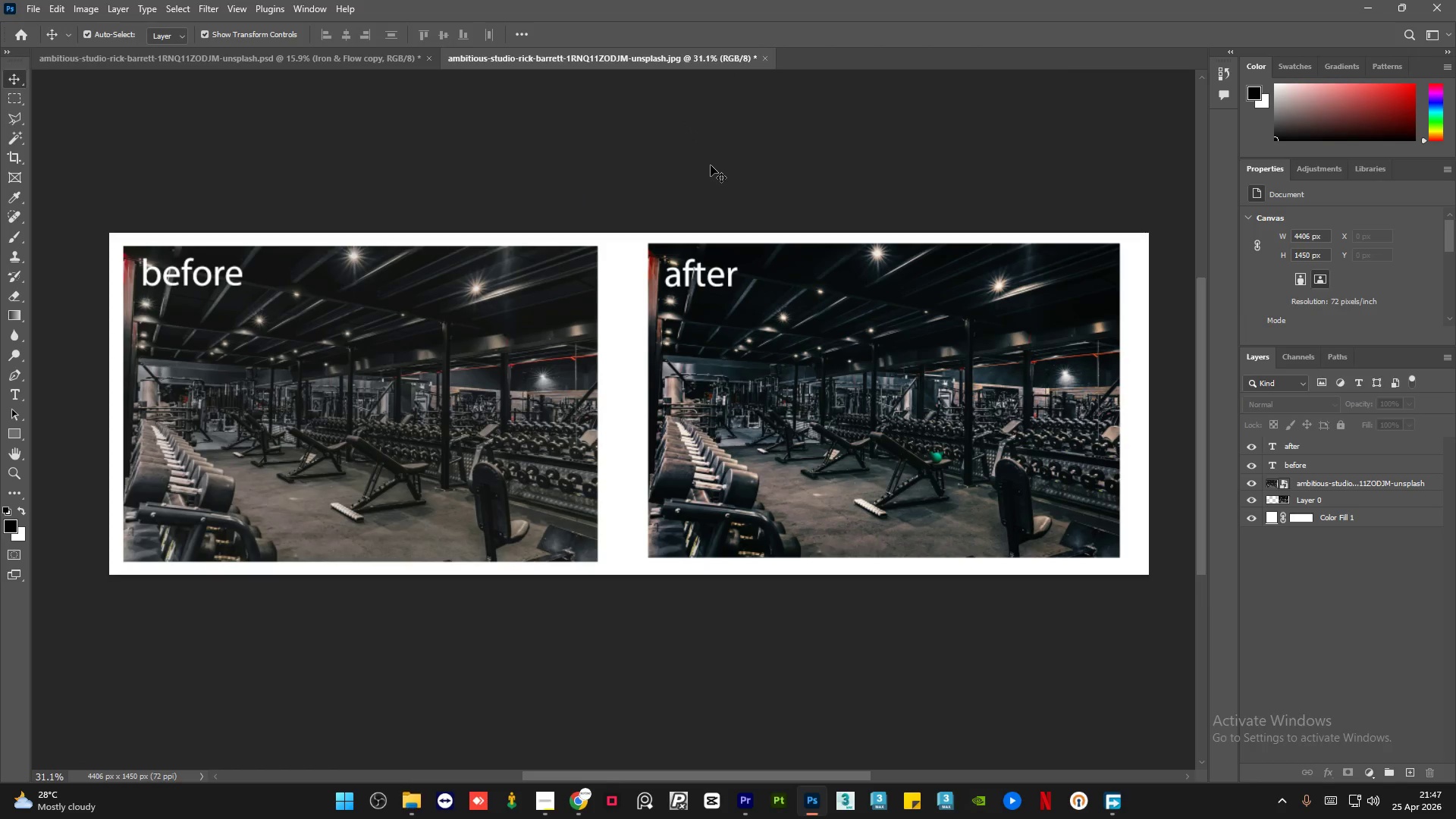 
key(Control+S)
 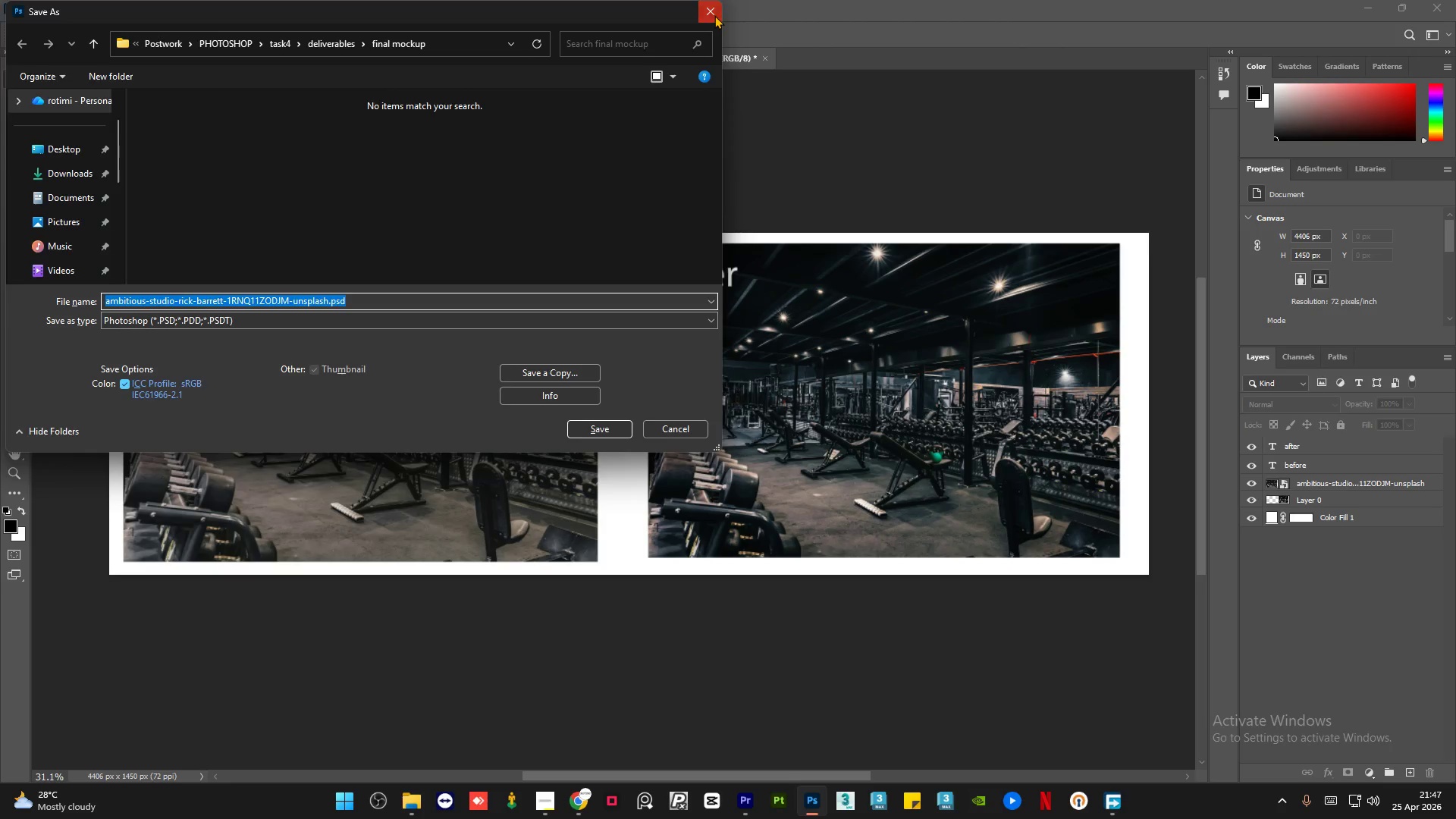 
double_click([617, 143])
 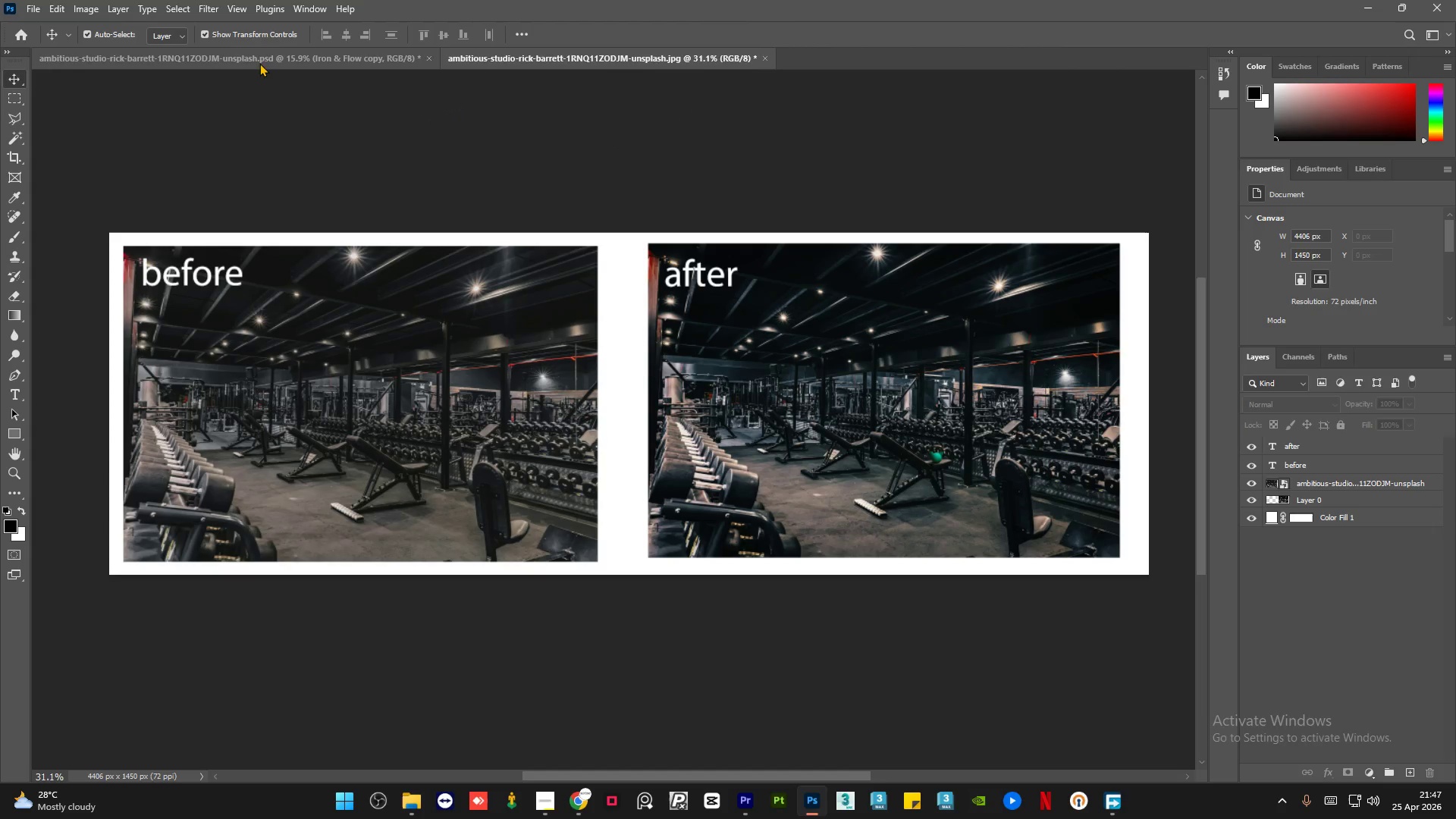 
left_click([260, 53])
 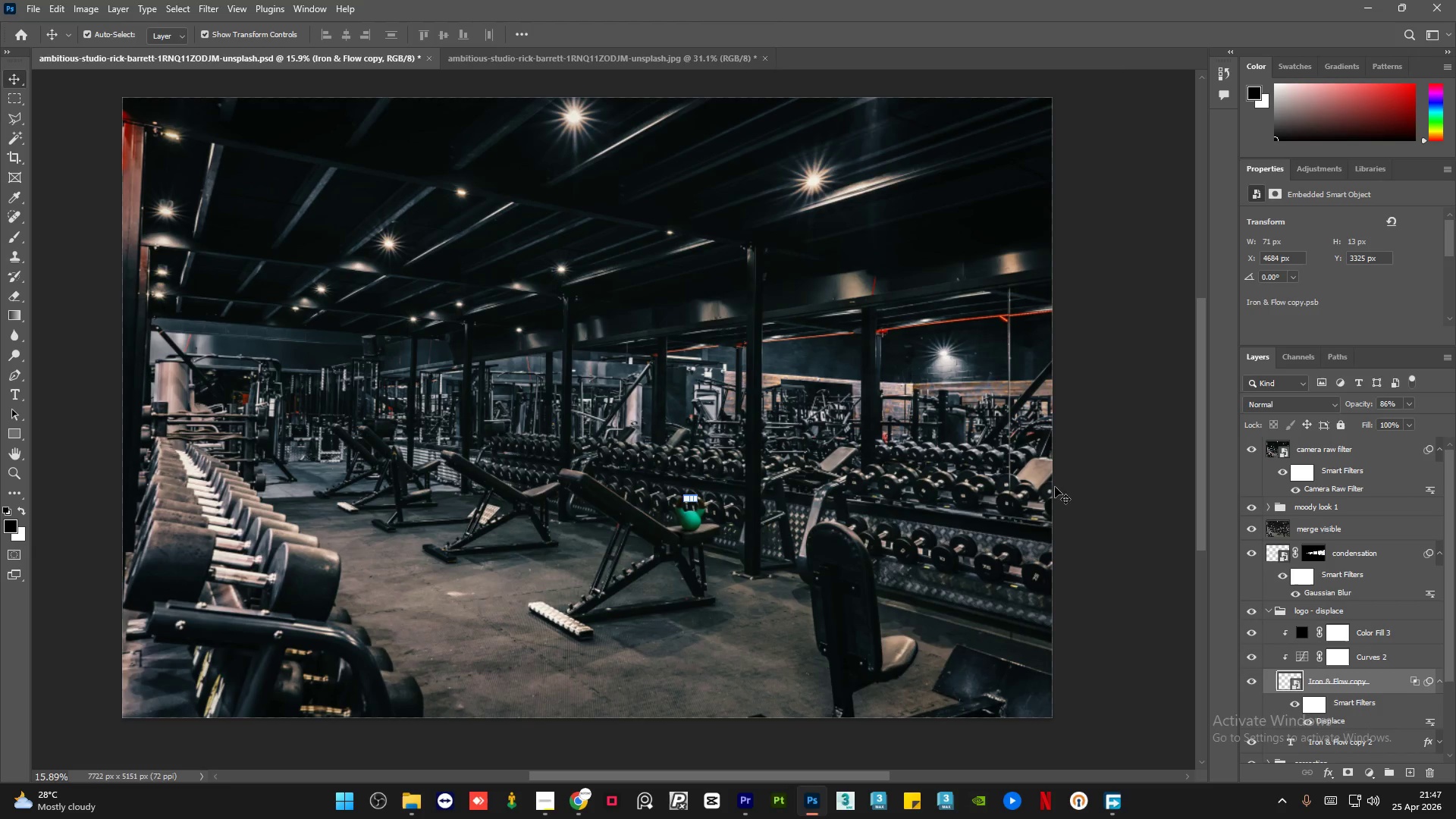 
left_click([1096, 479])
 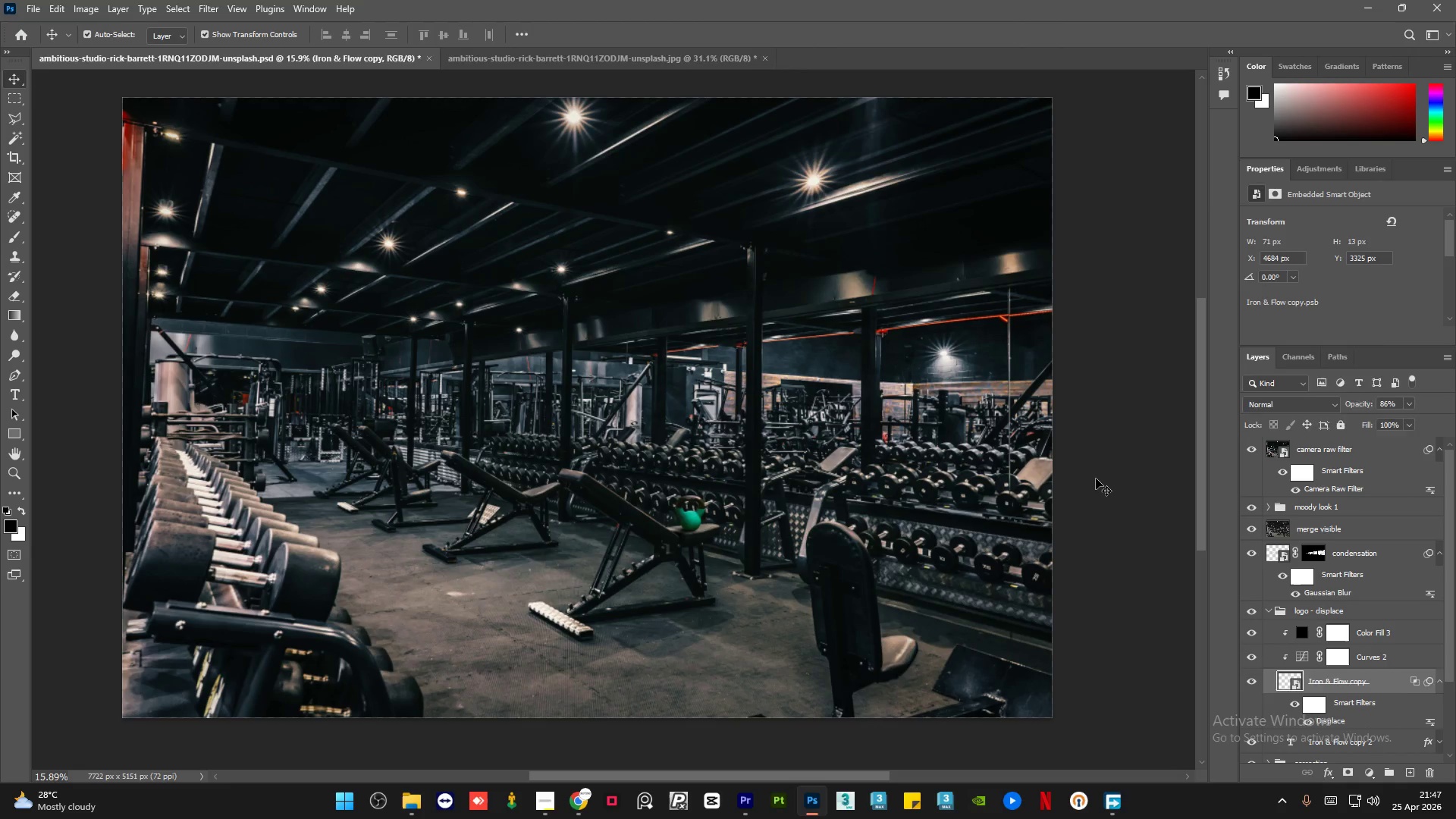 
hold_key(key=ControlLeft, duration=0.58)
 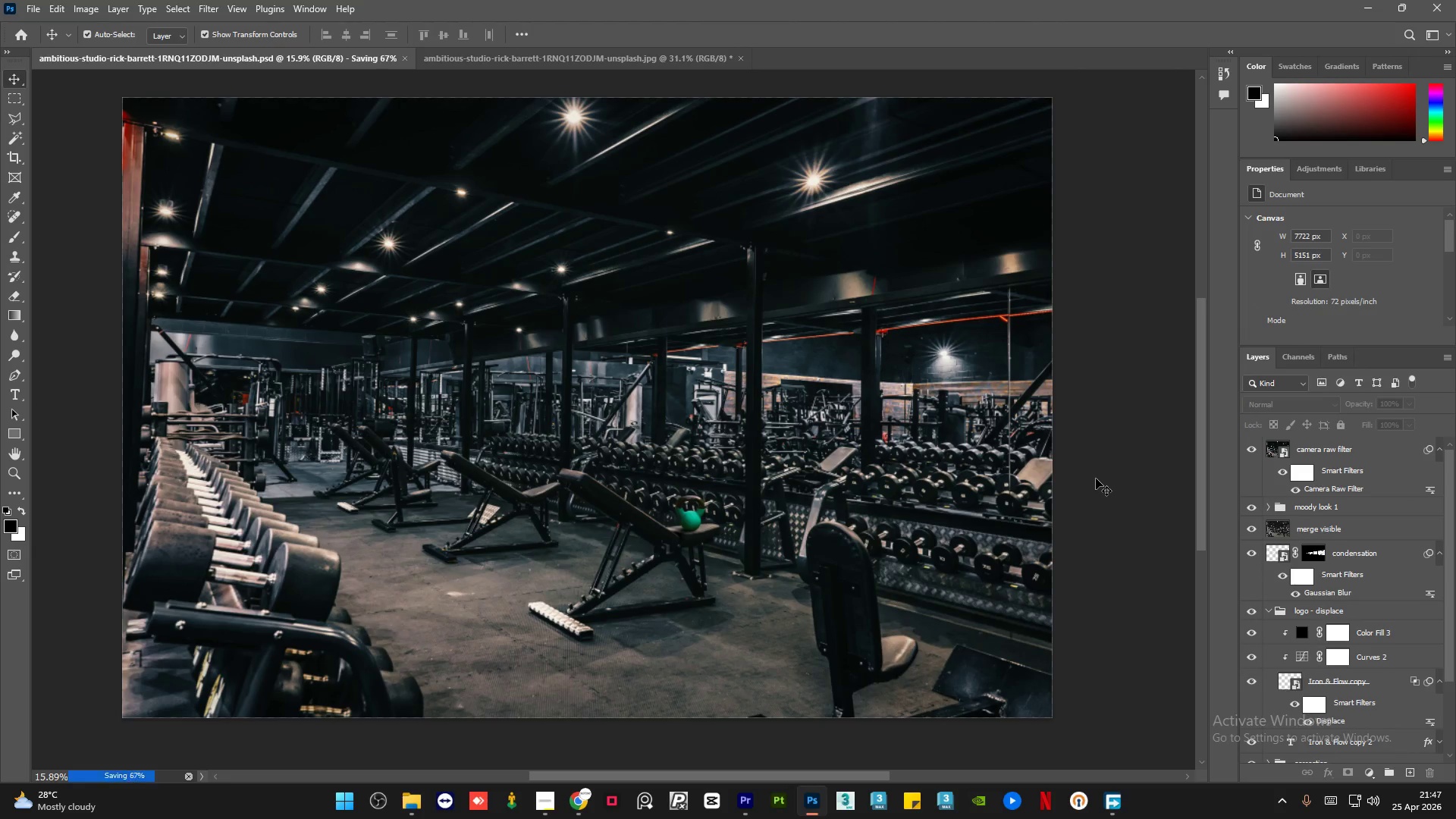 